 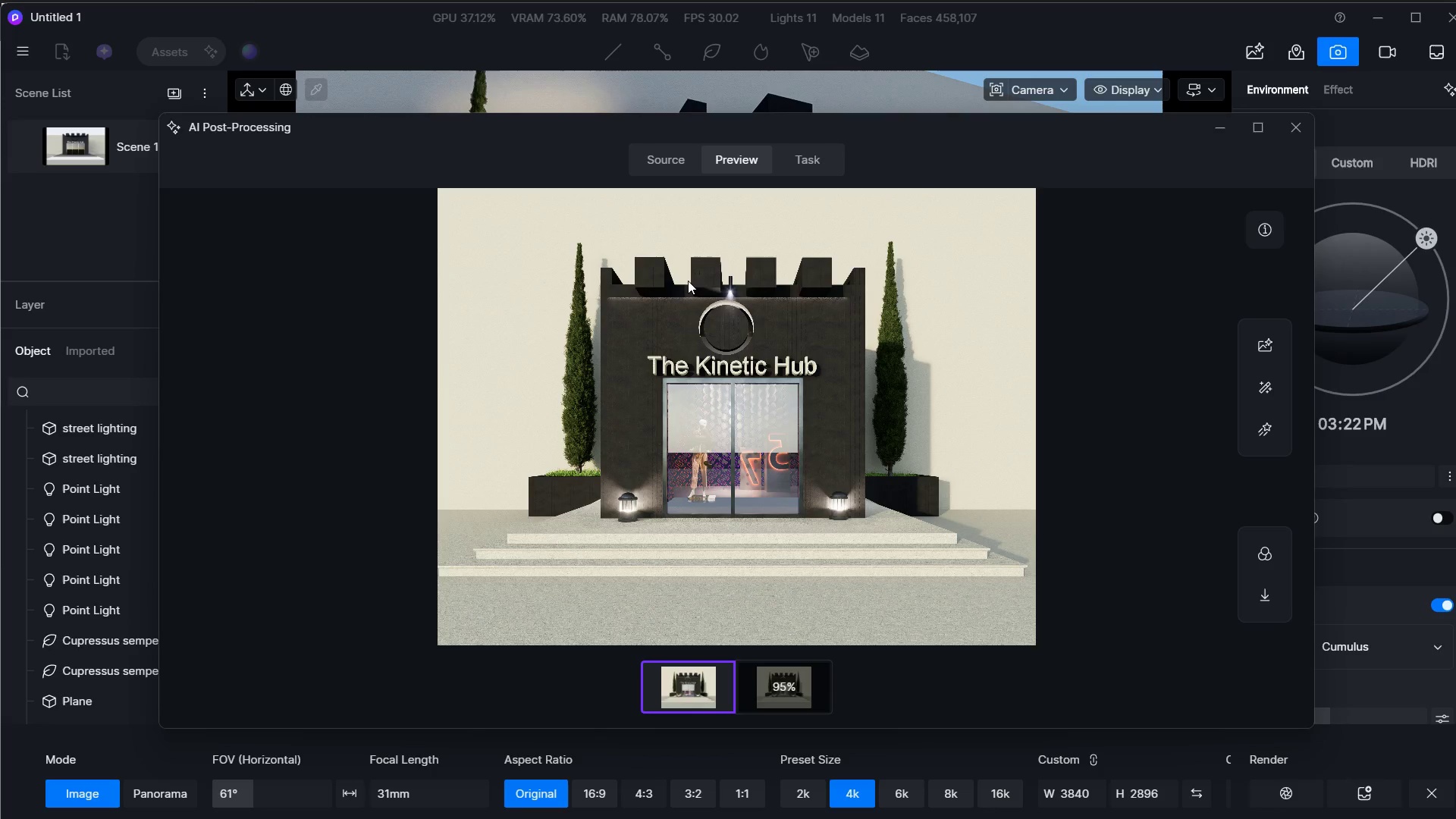 
left_click([1220, 127])
 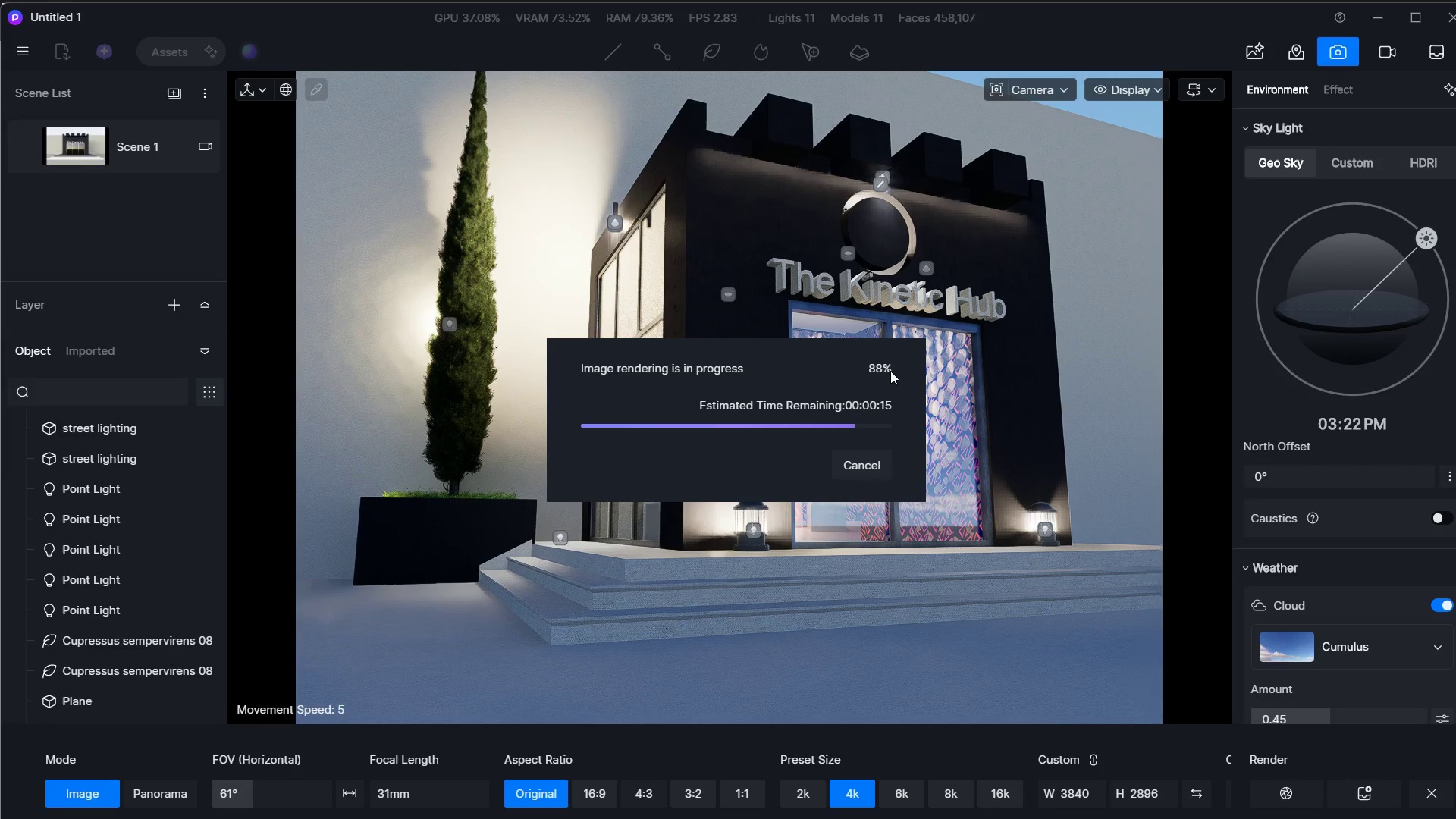 
wait(57.11)
 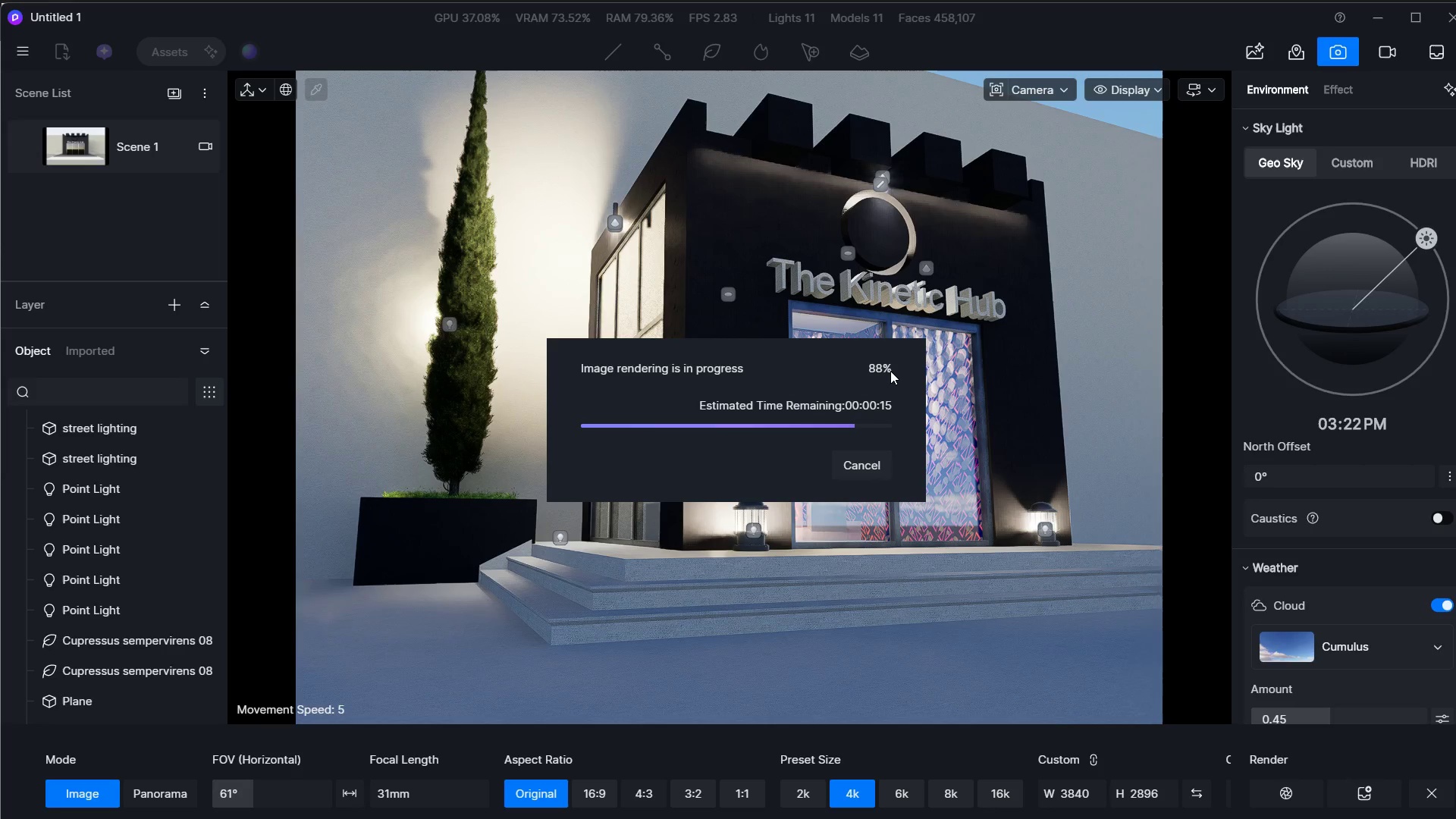 
key(Alt+Tab)
 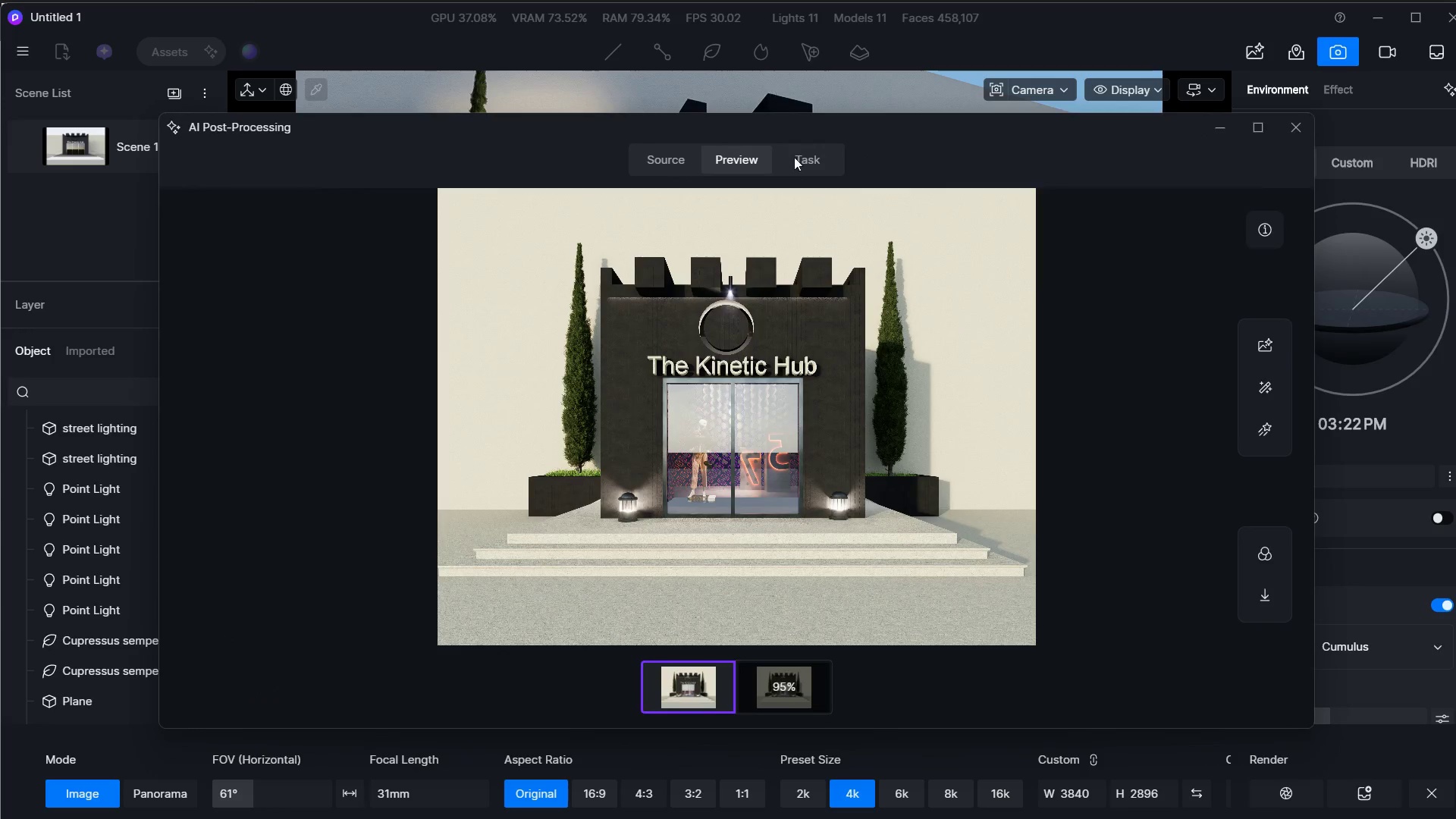 
key(Alt+Tab)
 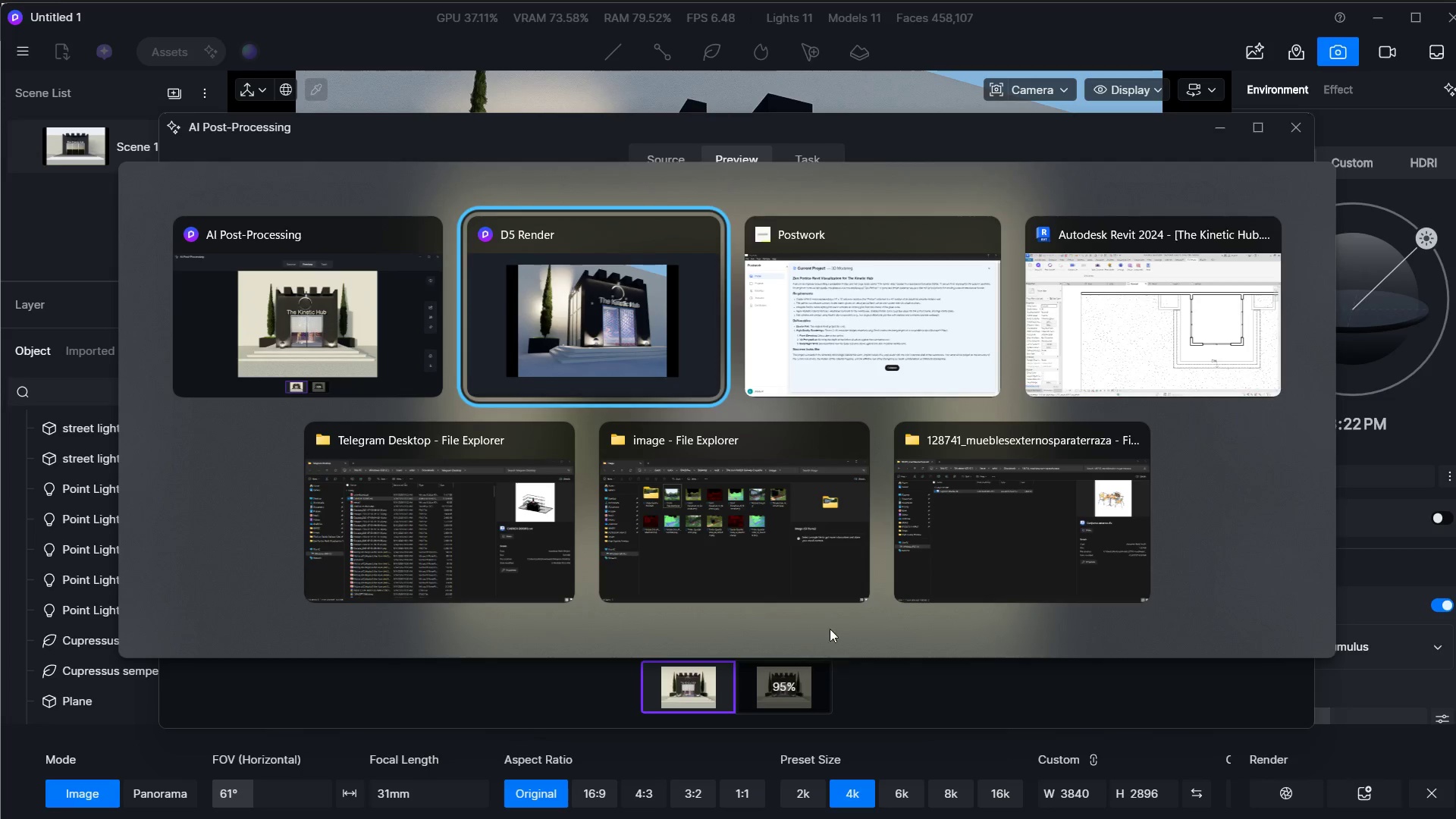 
key(Alt+Tab)
 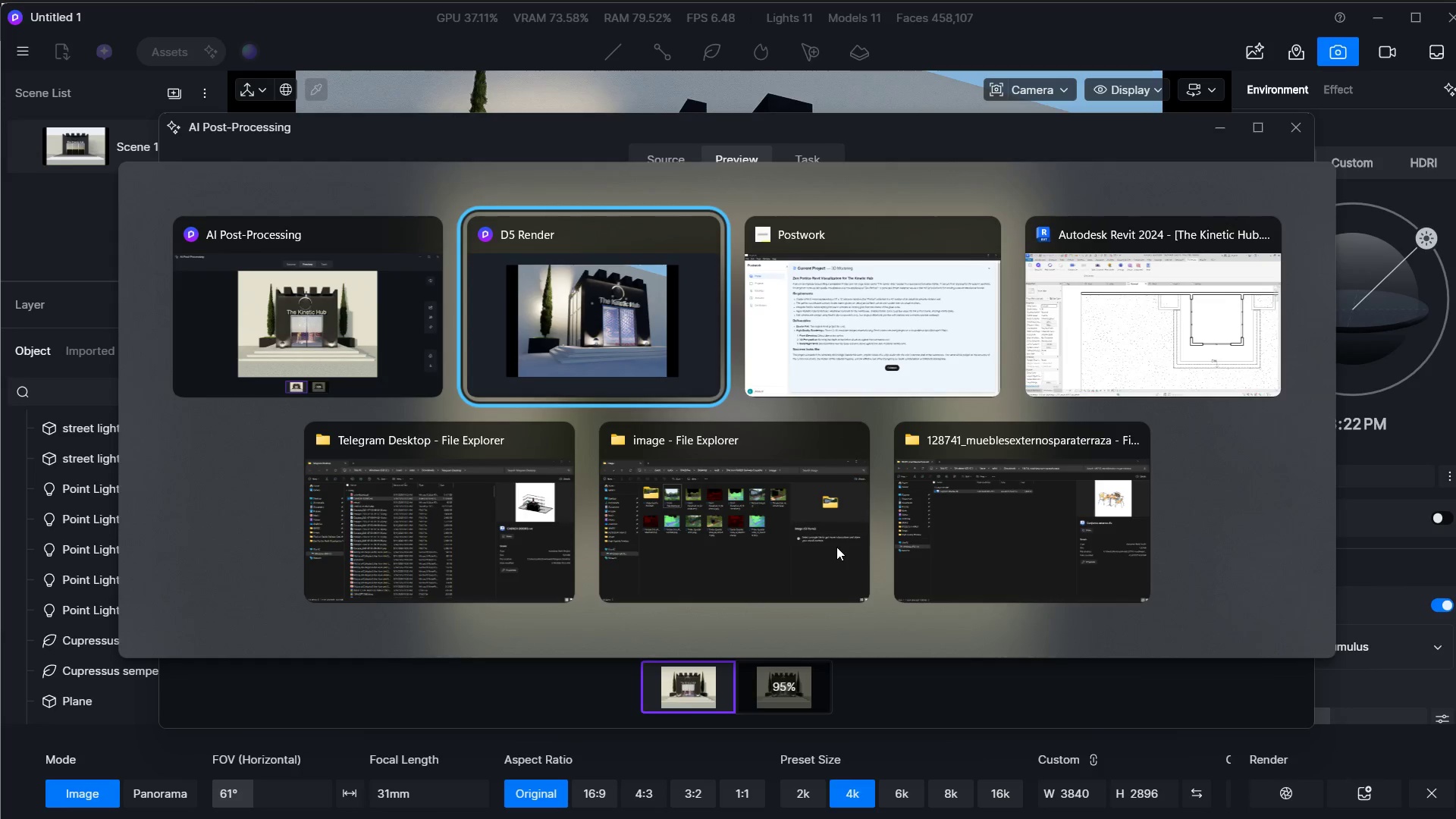 
key(Alt+Tab)
 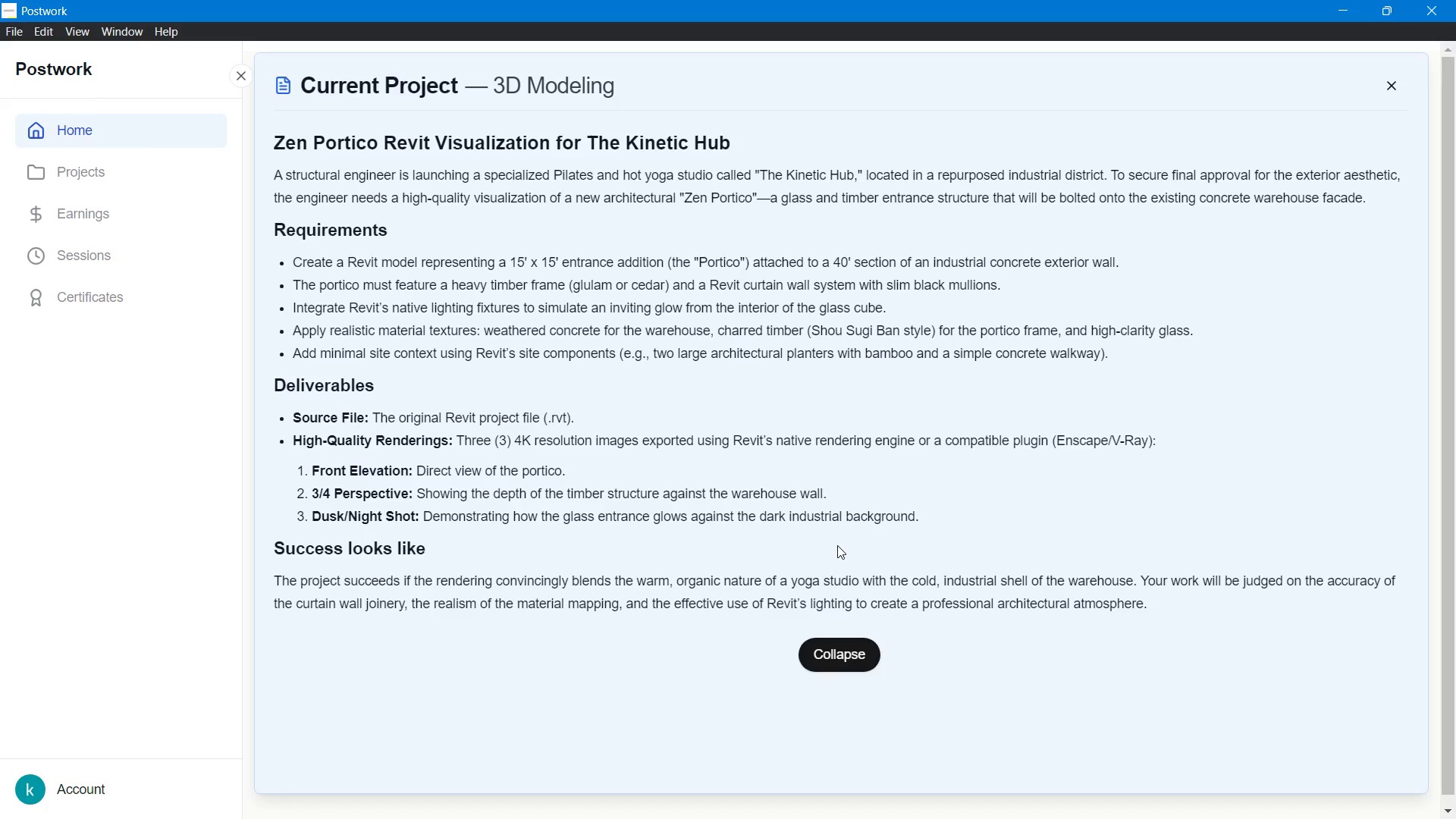 
hold_key(key=AltLeft, duration=1.27)